 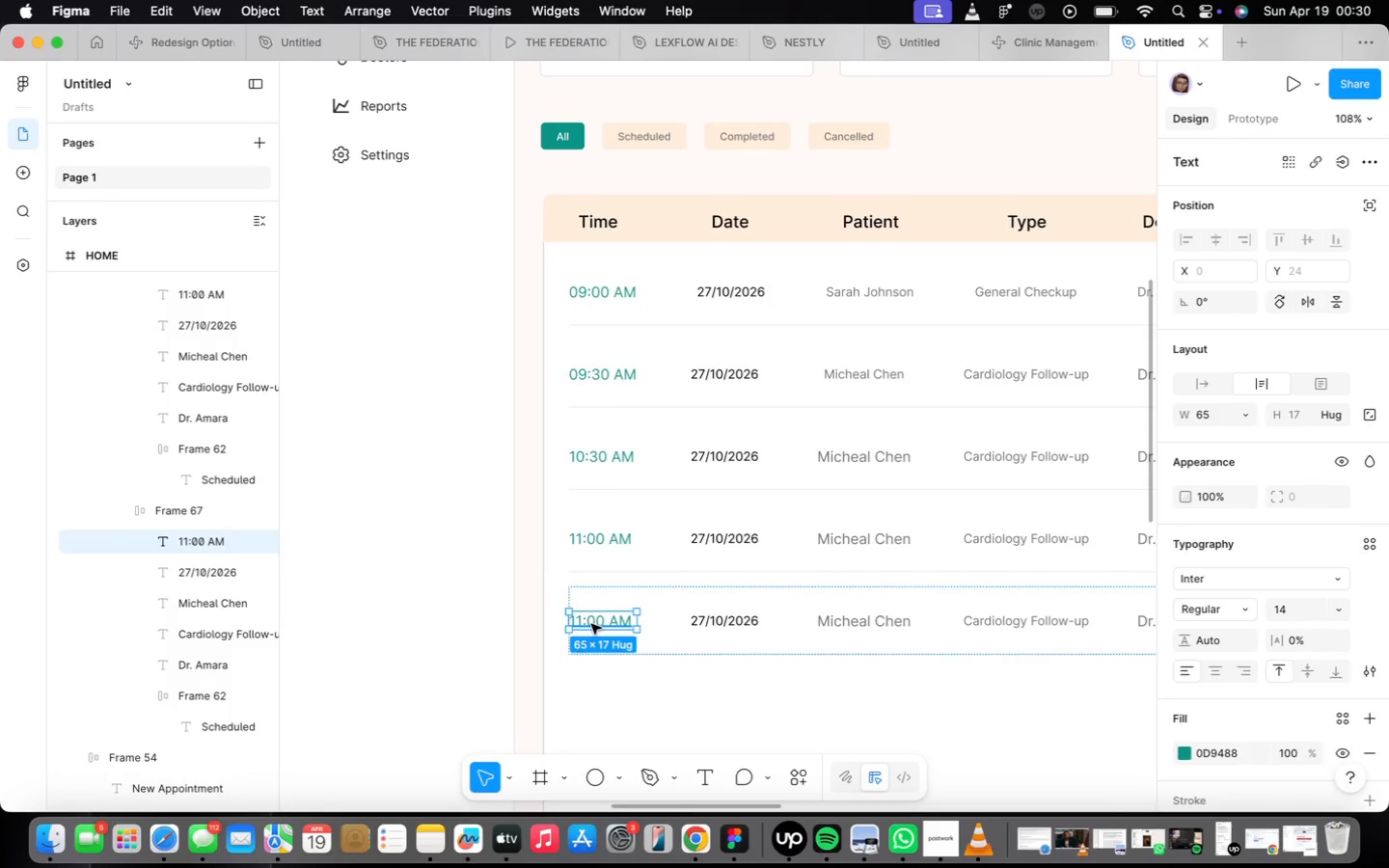 
triple_click([591, 624])
 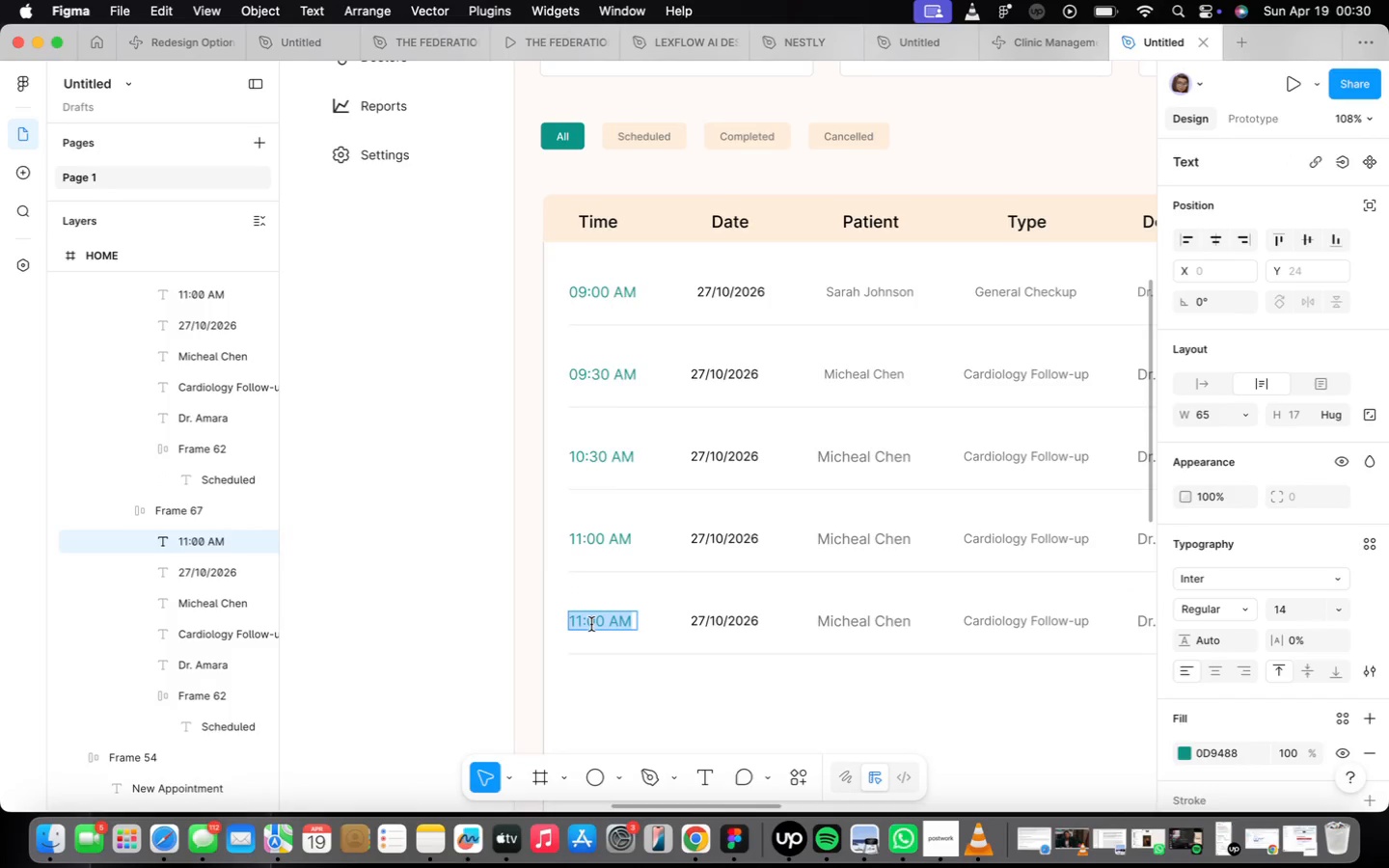 
type(02:00)
 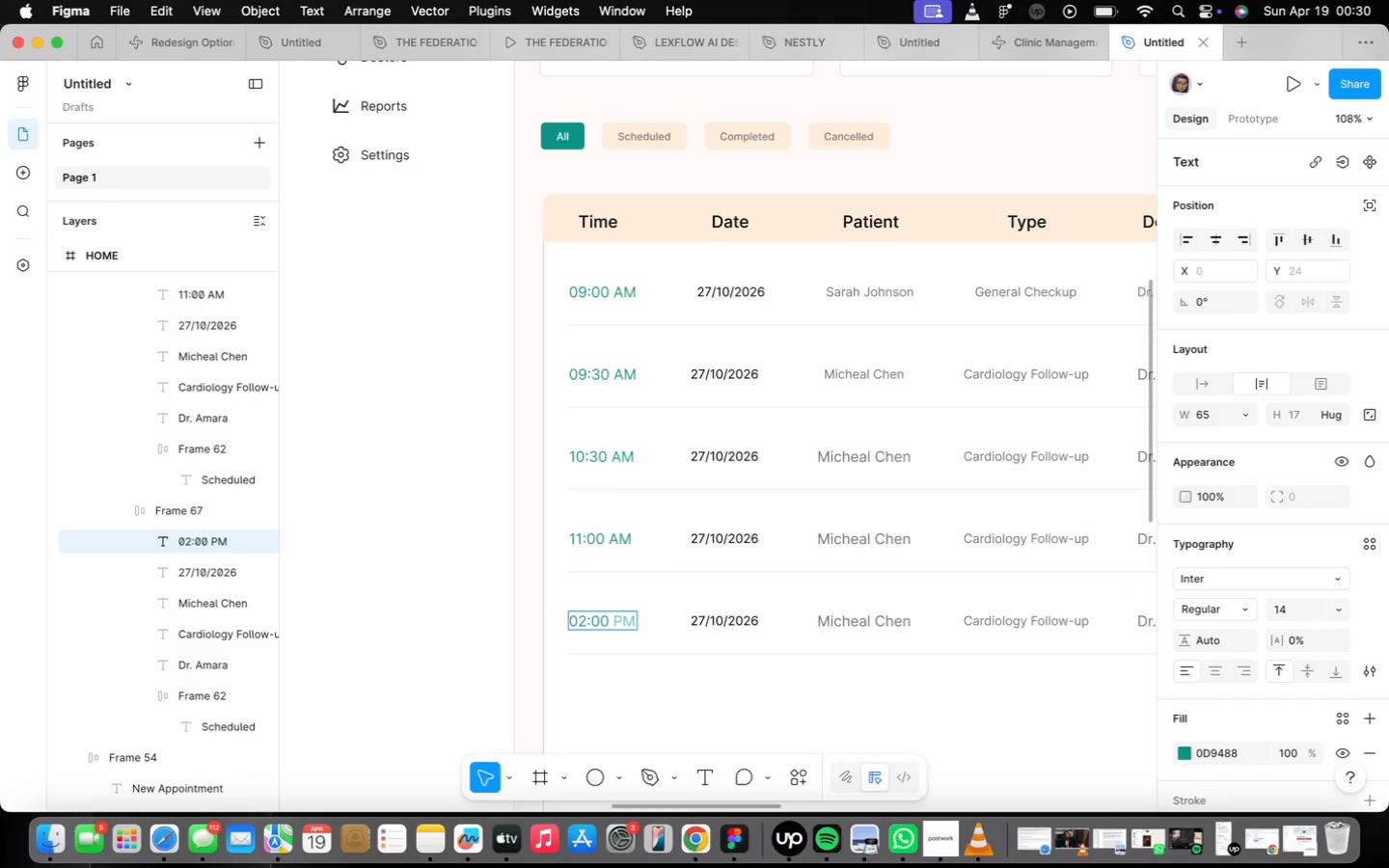 
key(ArrowRight)
 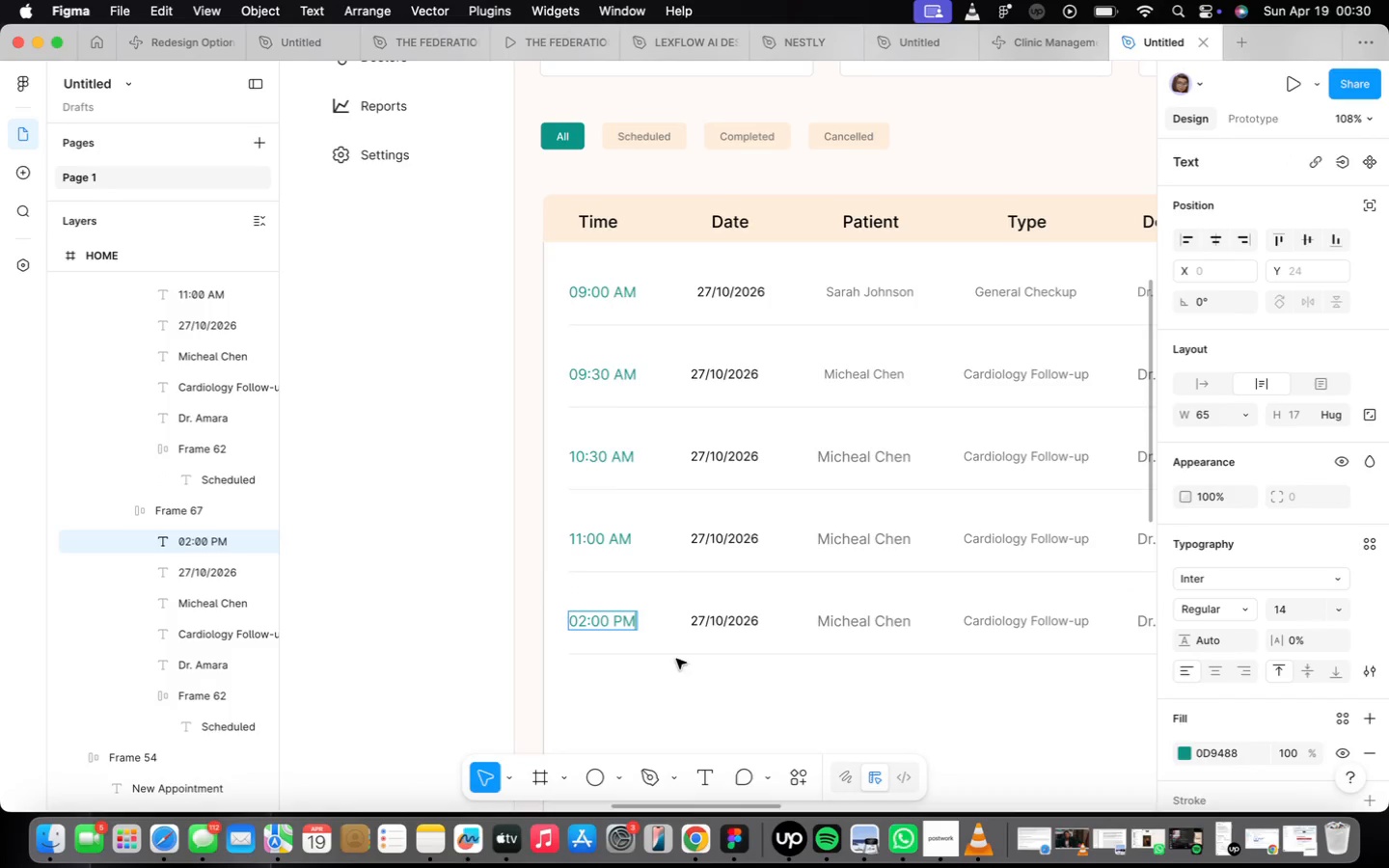 
left_click([683, 654])
 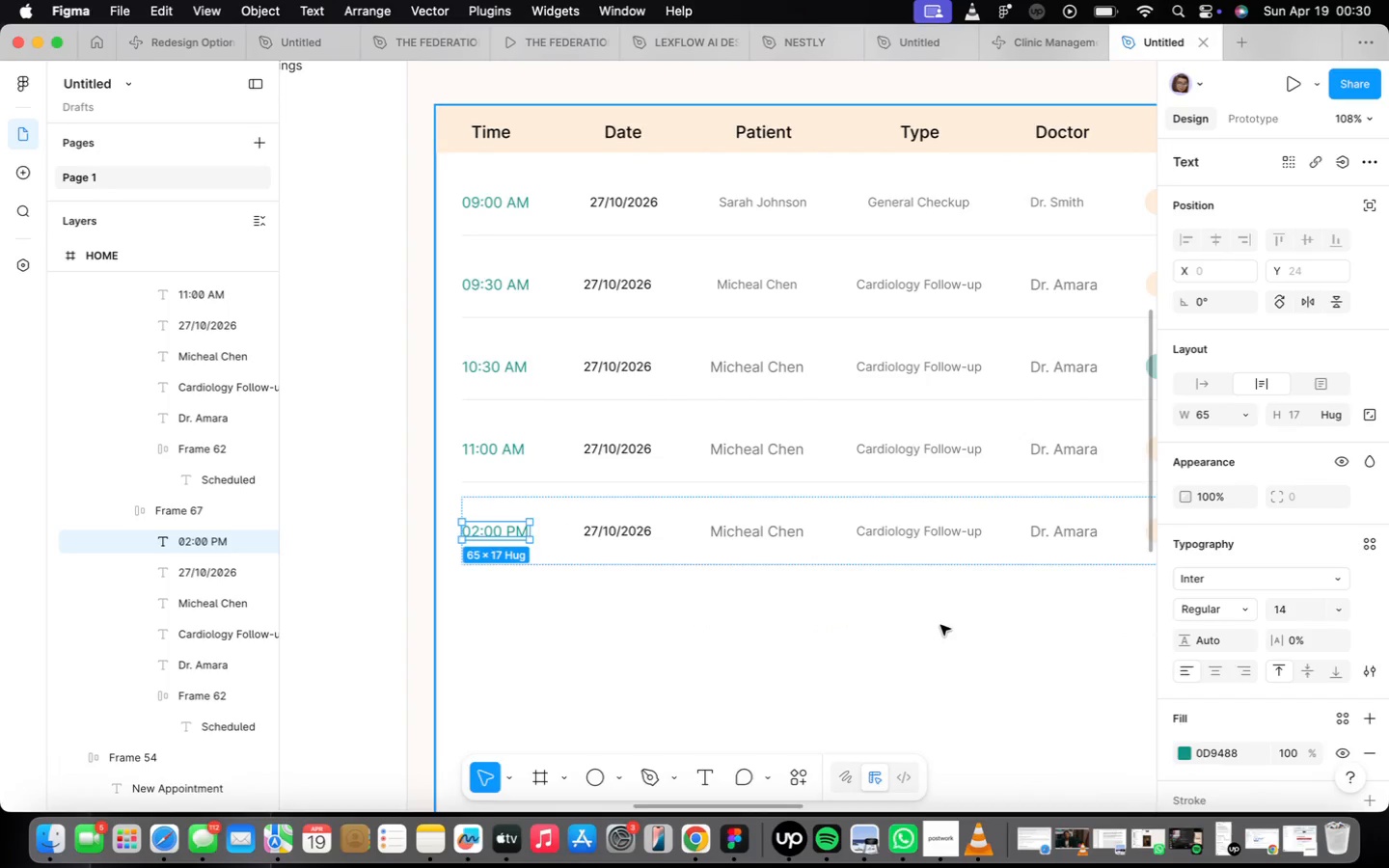 
scroll: coordinate [940, 663], scroll_direction: down, amount: 4.0
 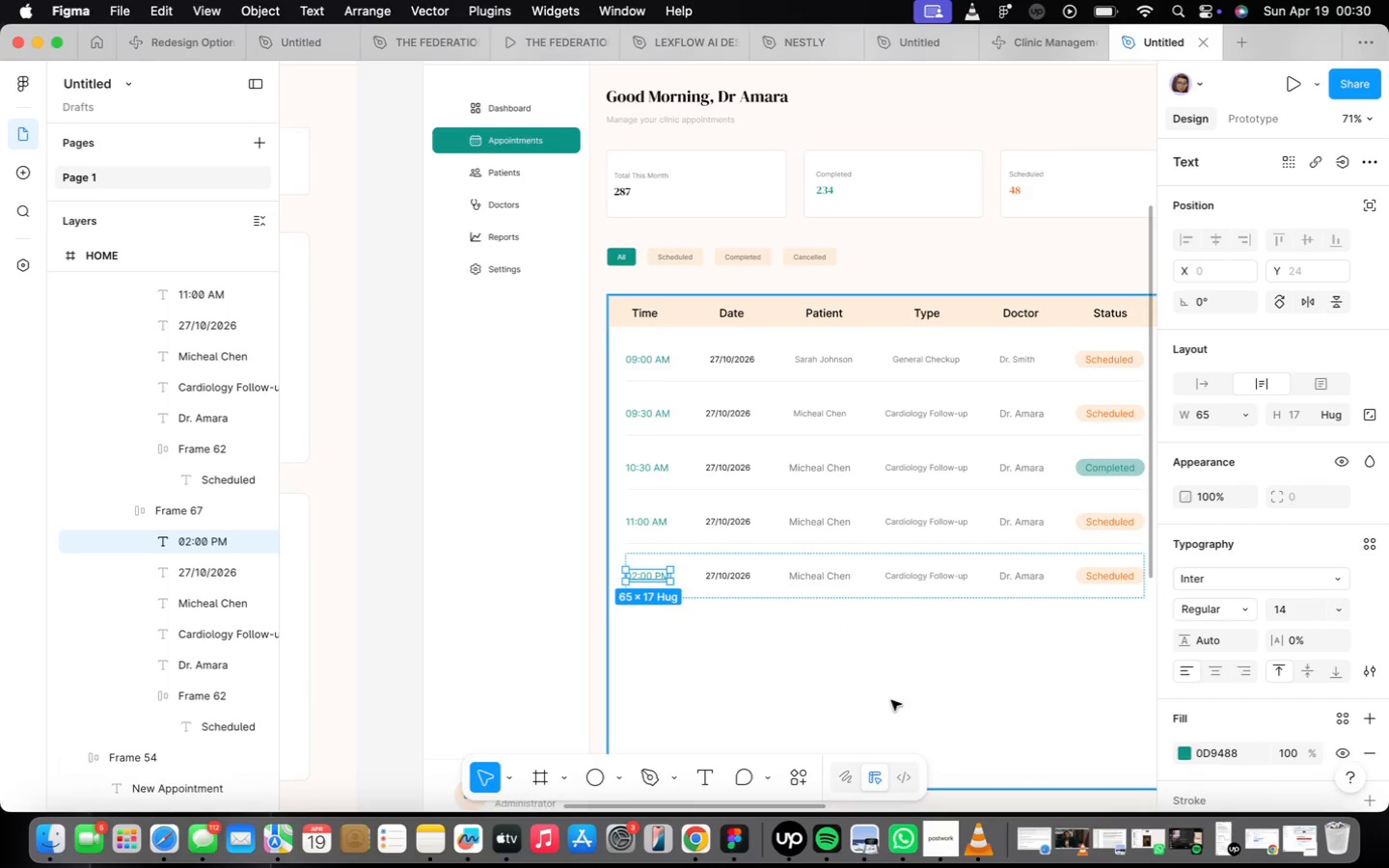 
left_click([887, 698])
 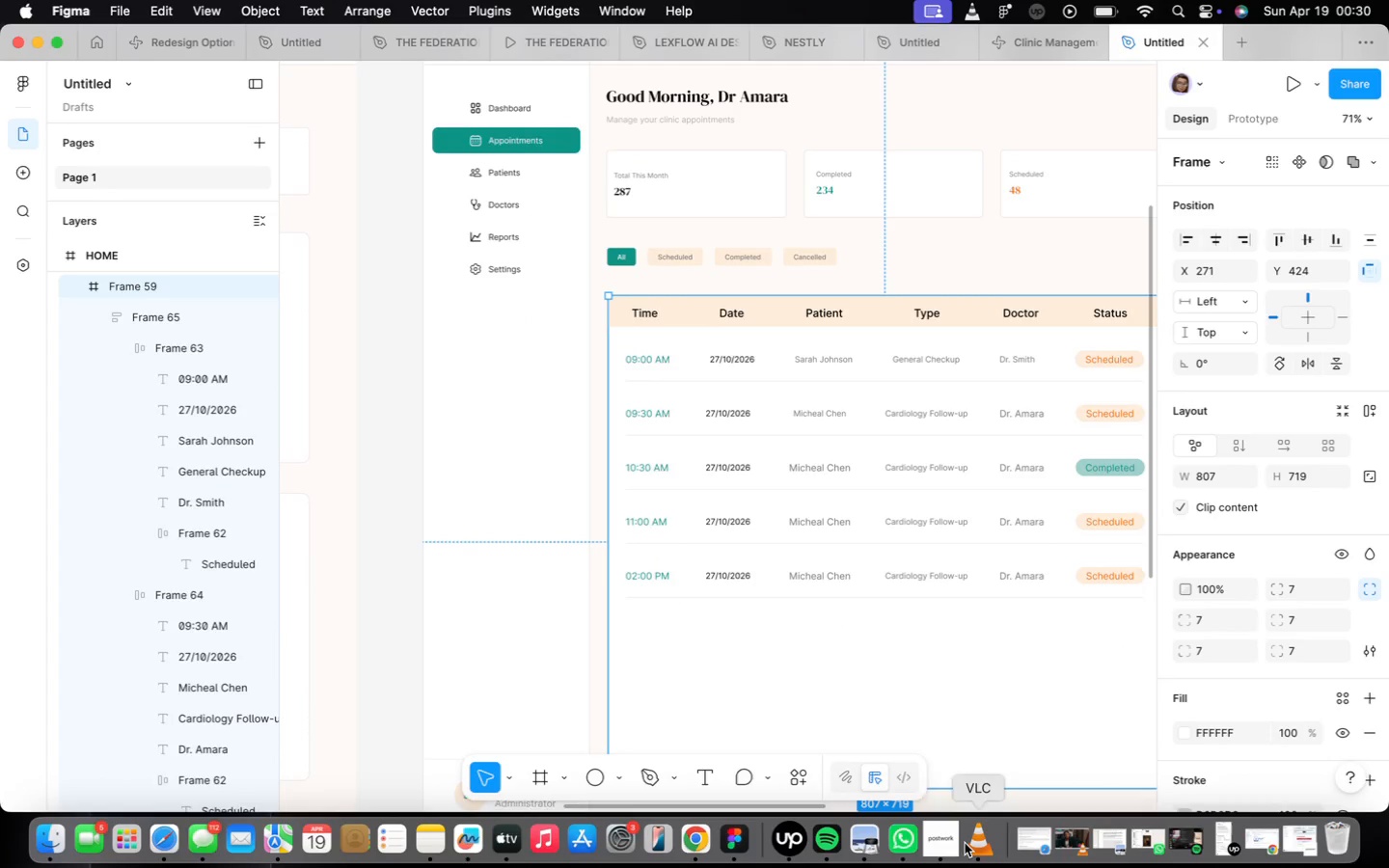 
left_click([937, 836])